 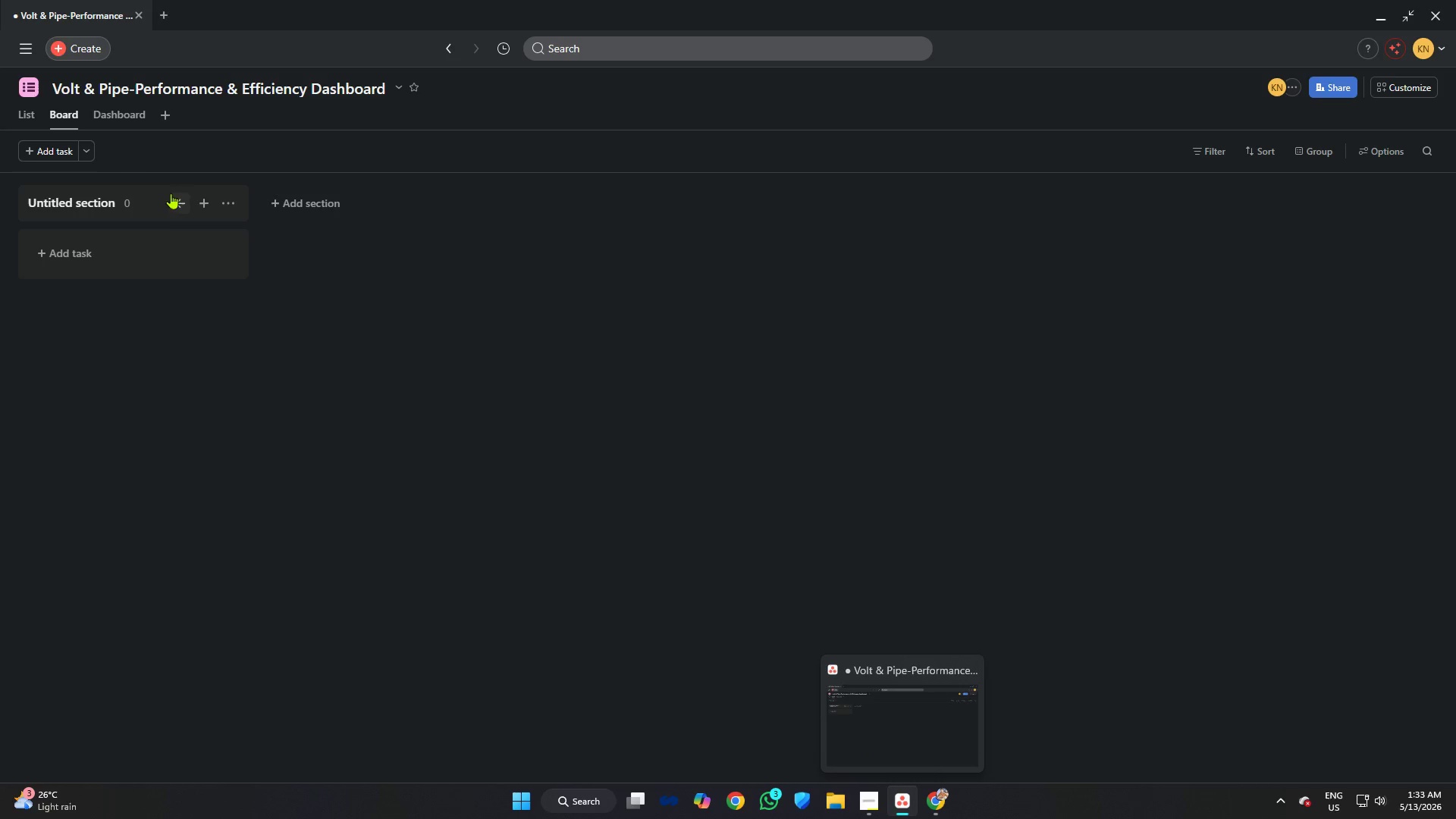 
left_click([81, 197])
 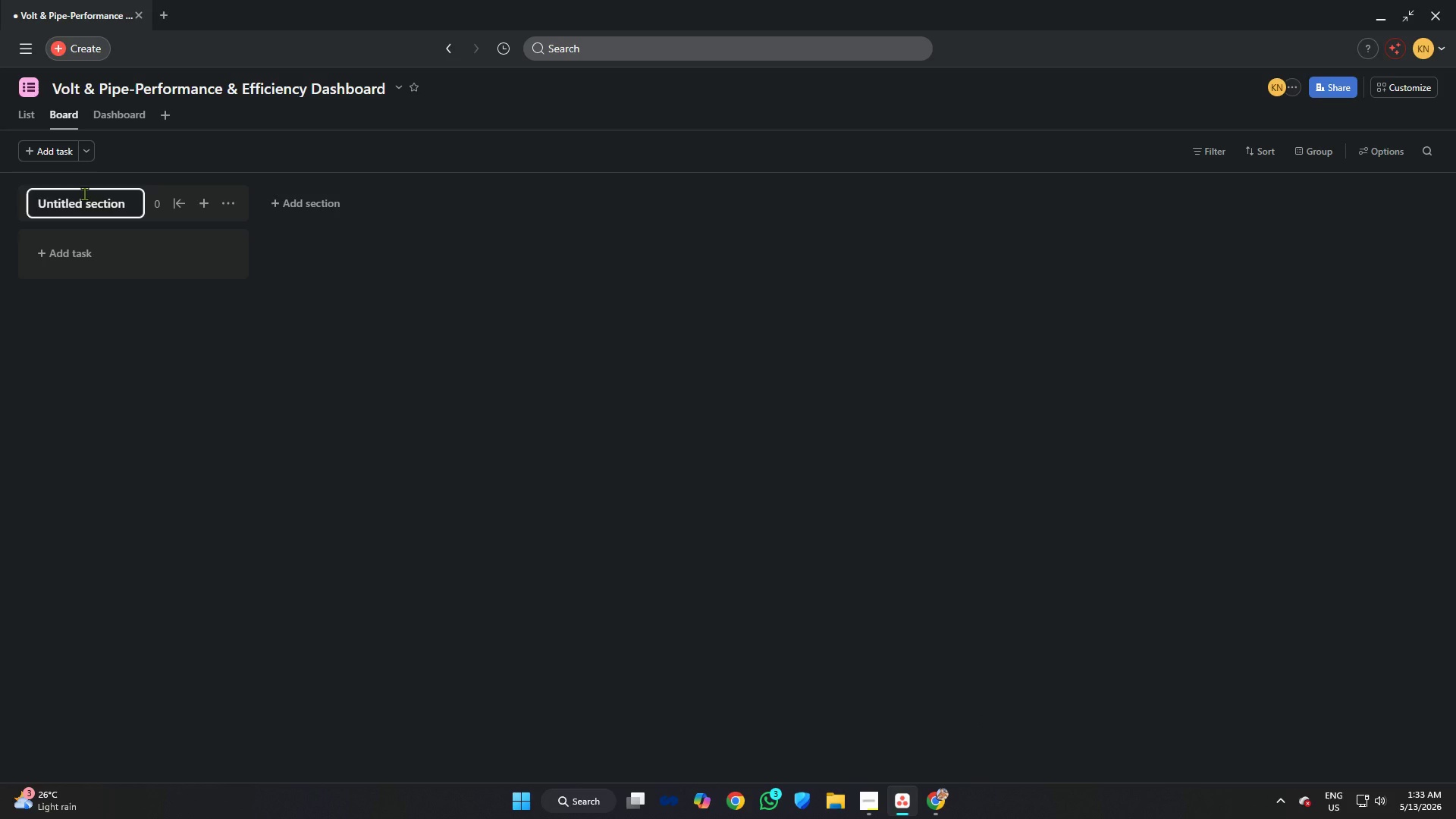 
key(Control+A)
 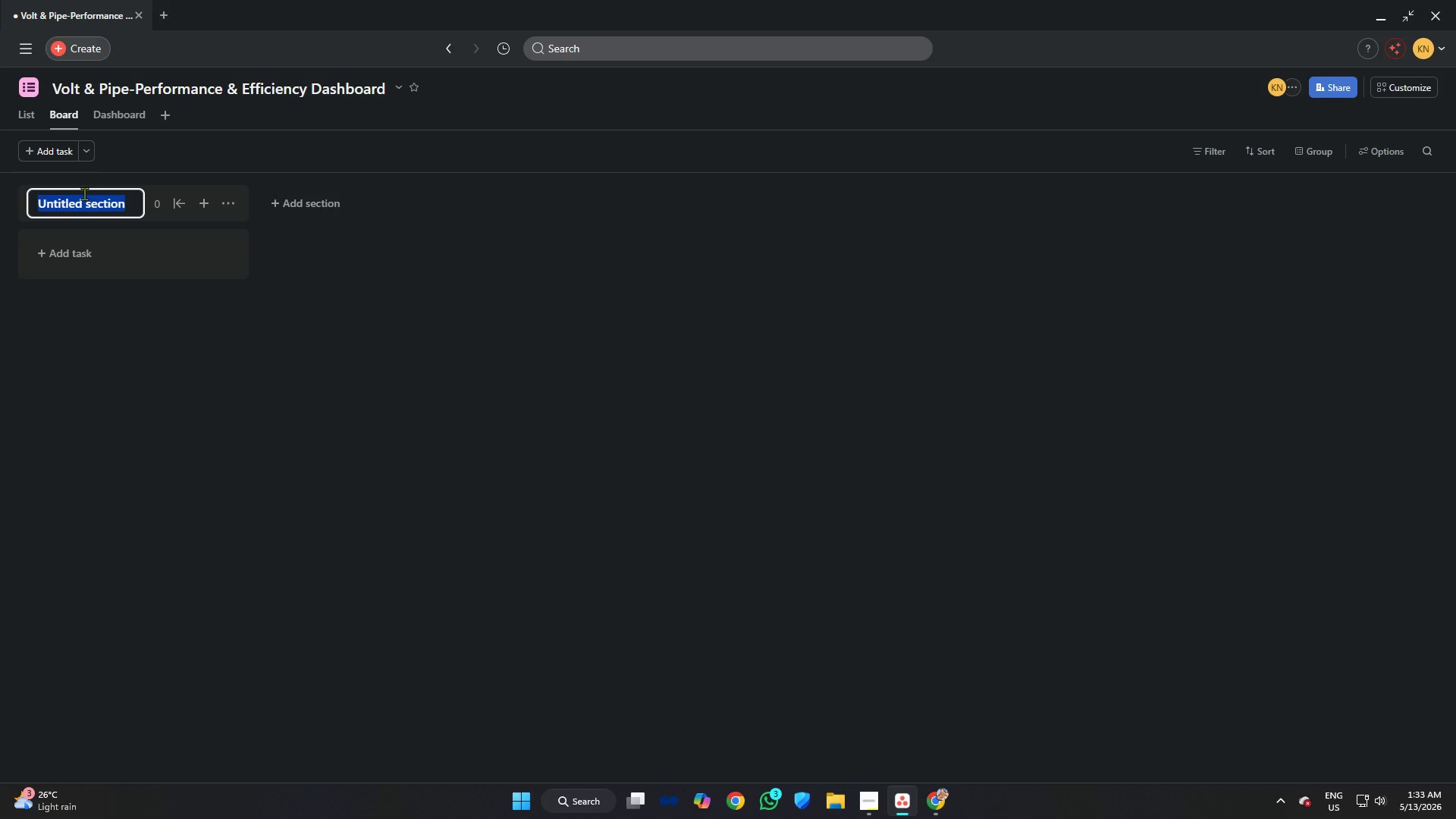 
type(Dispatched)
 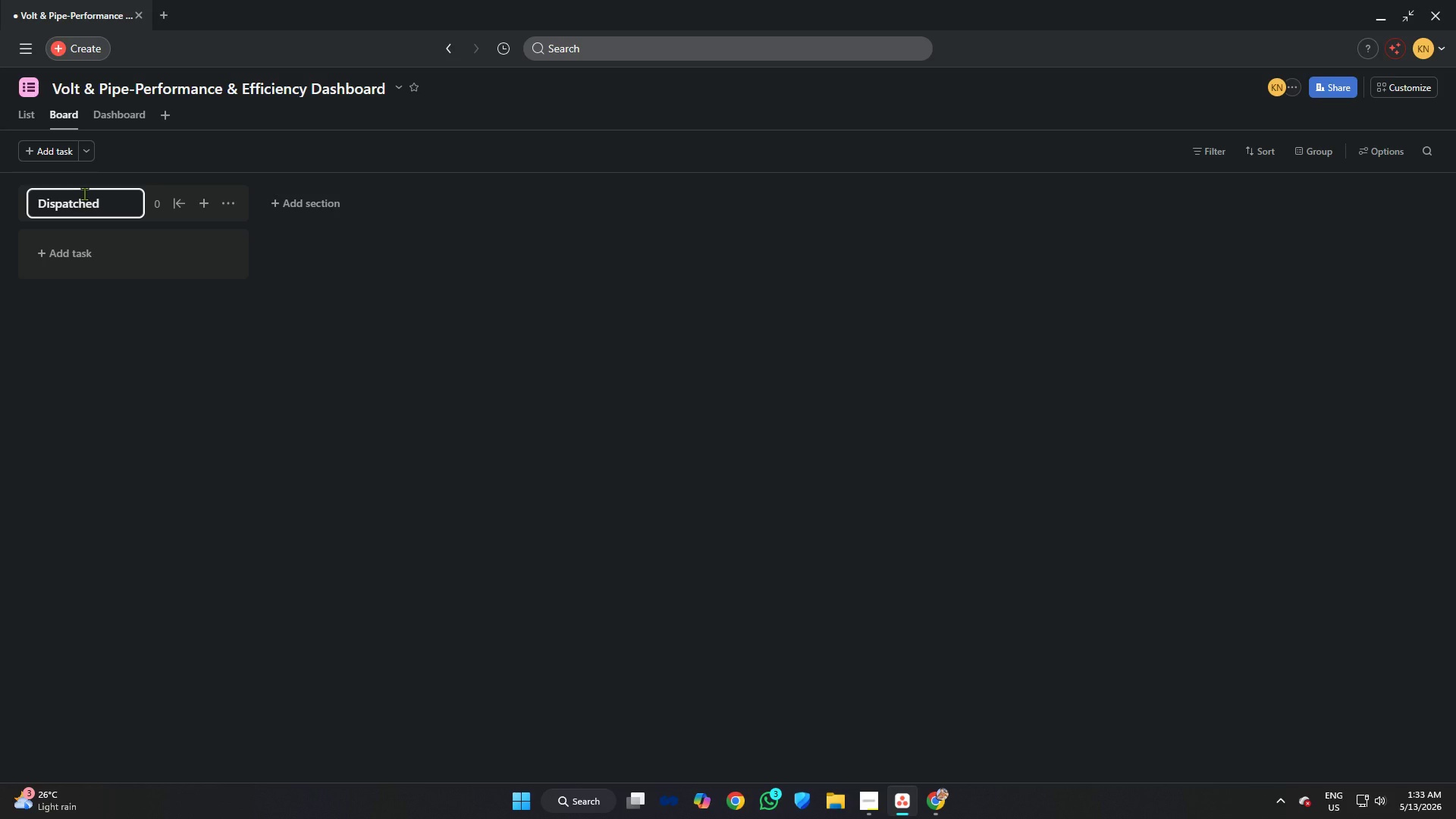 
key(Enter)
 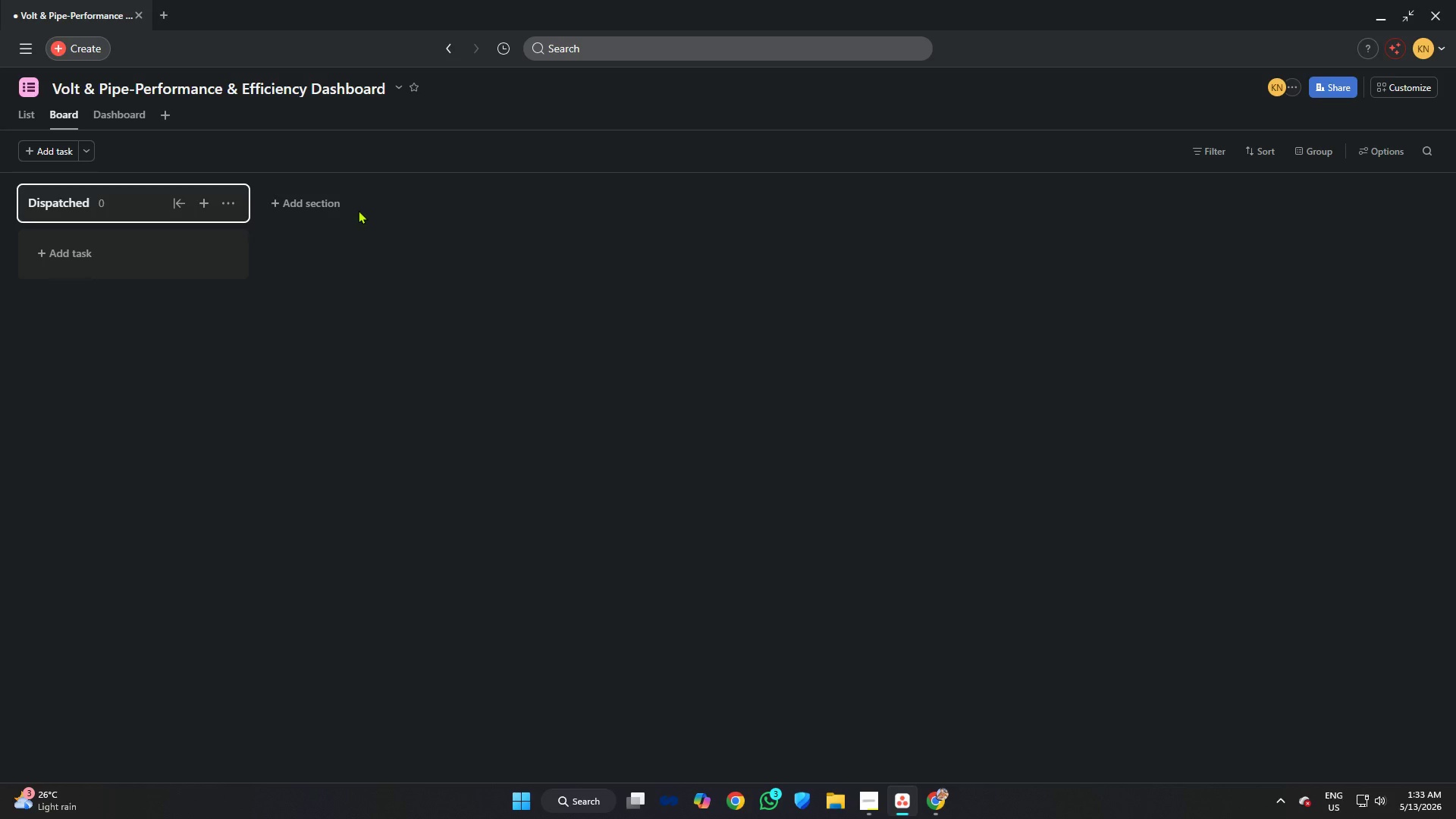 
left_click([300, 202])
 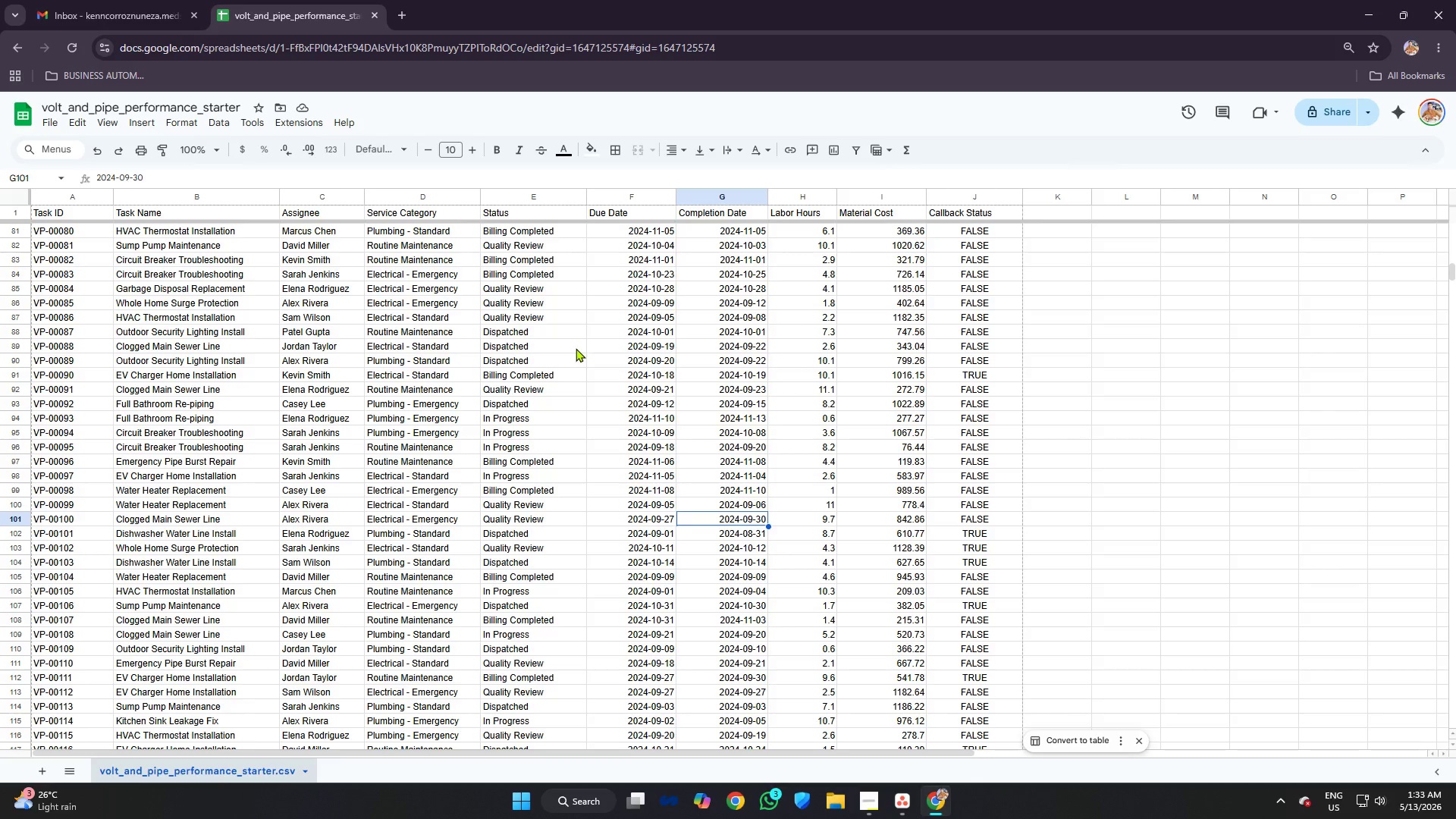 
left_click([523, 195])
 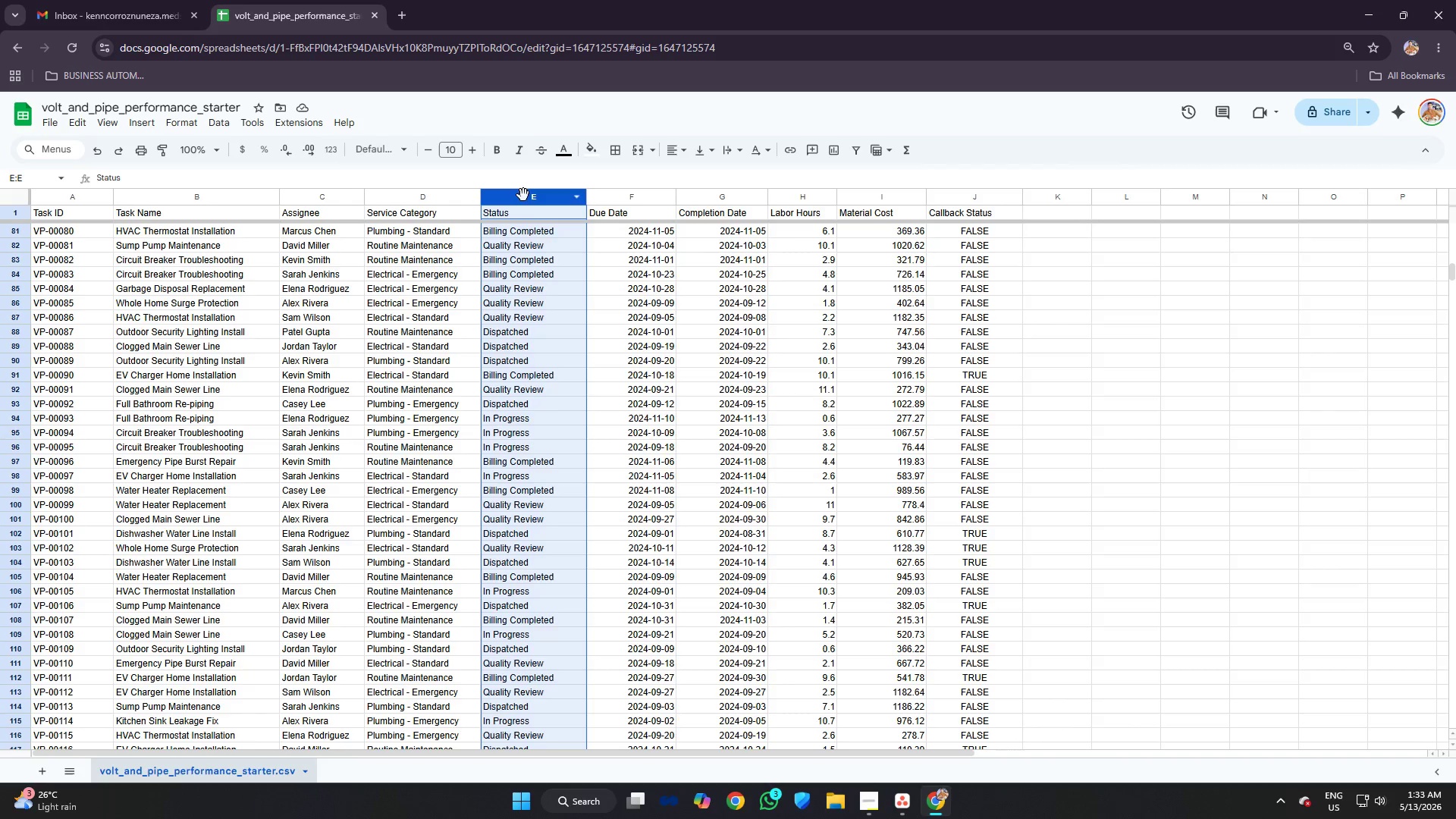 
right_click([523, 195])
 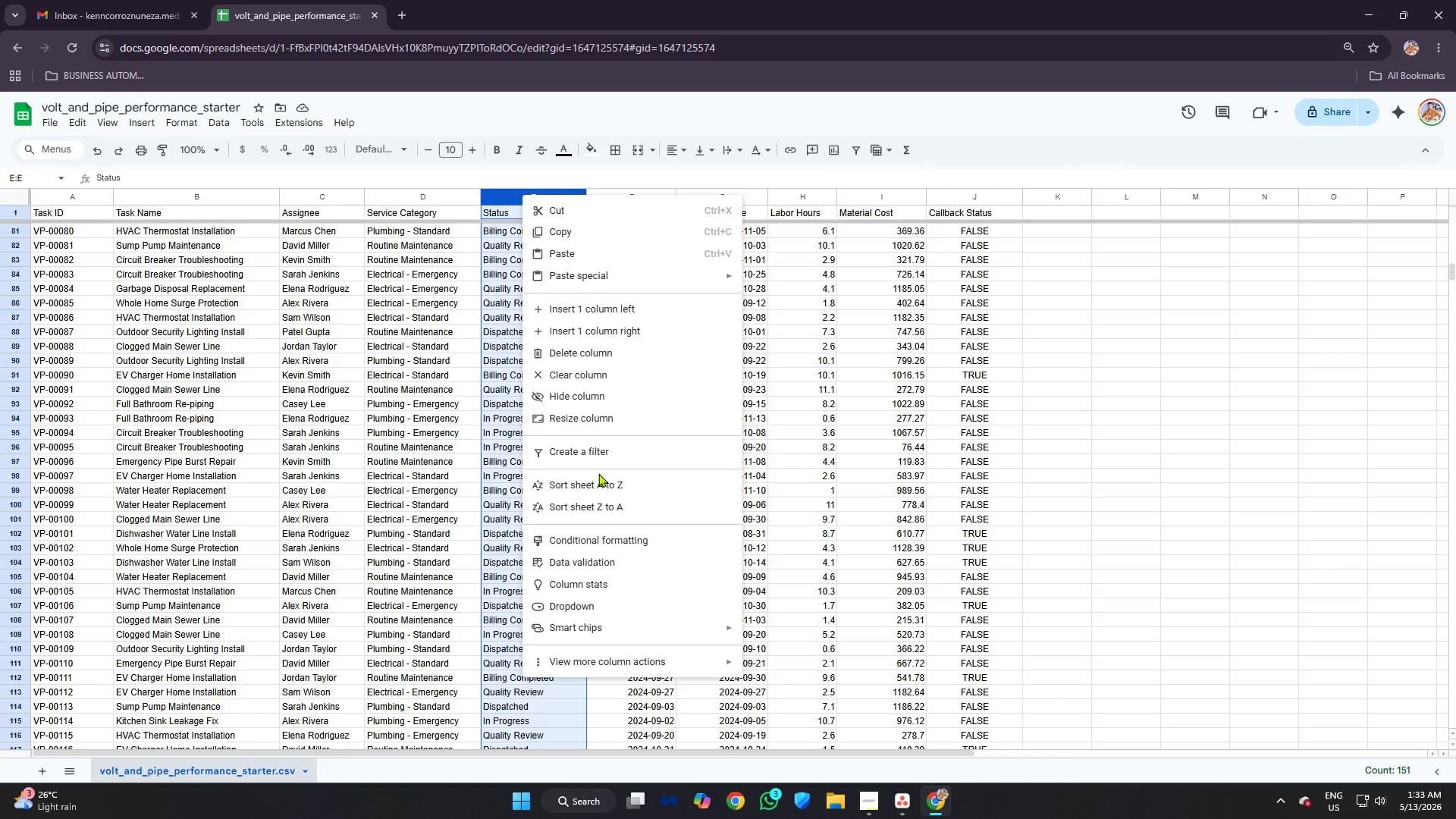 
left_click([600, 484])
 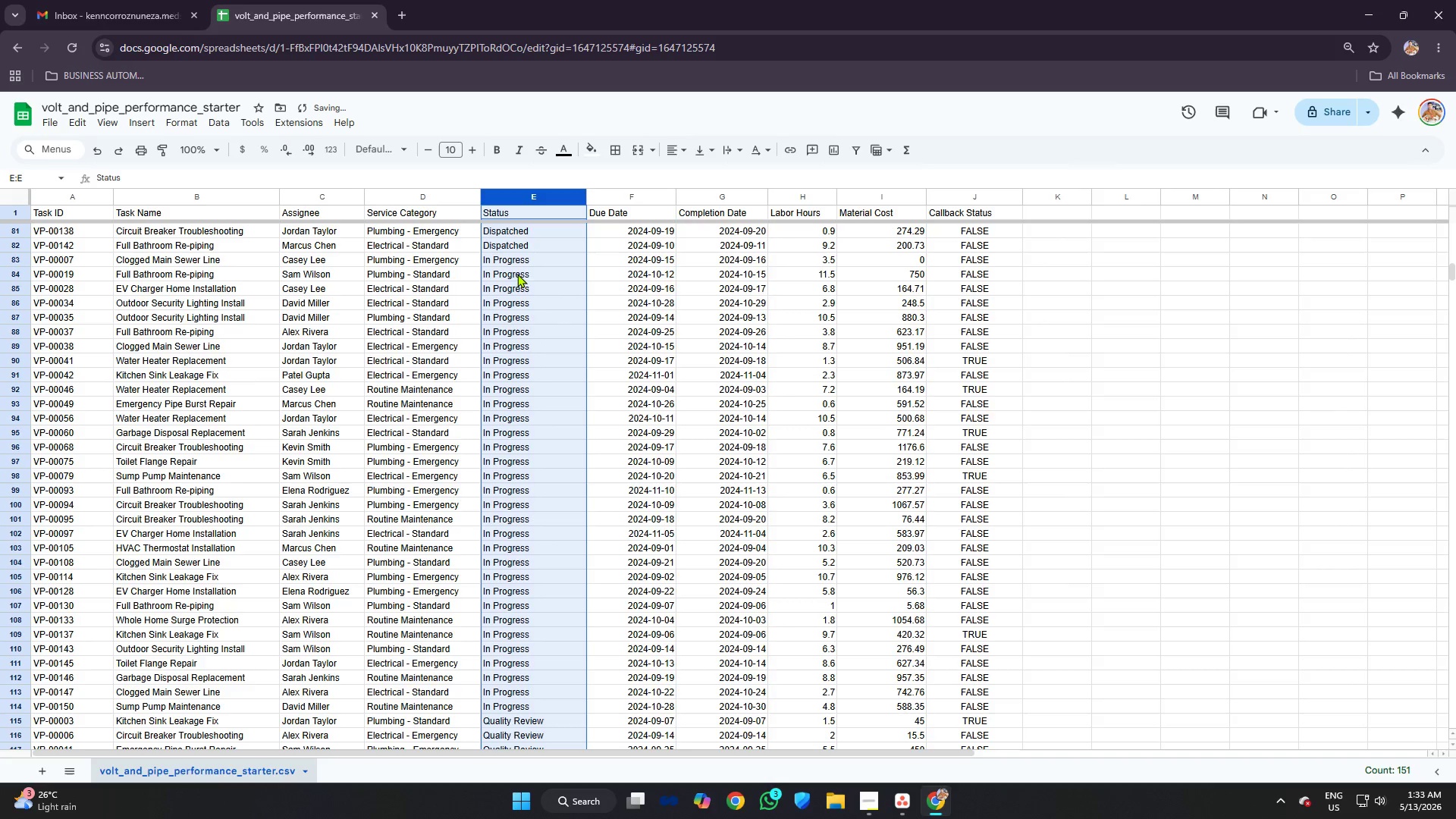 
scroll: coordinate [517, 268], scroll_direction: up, amount: 16.0
 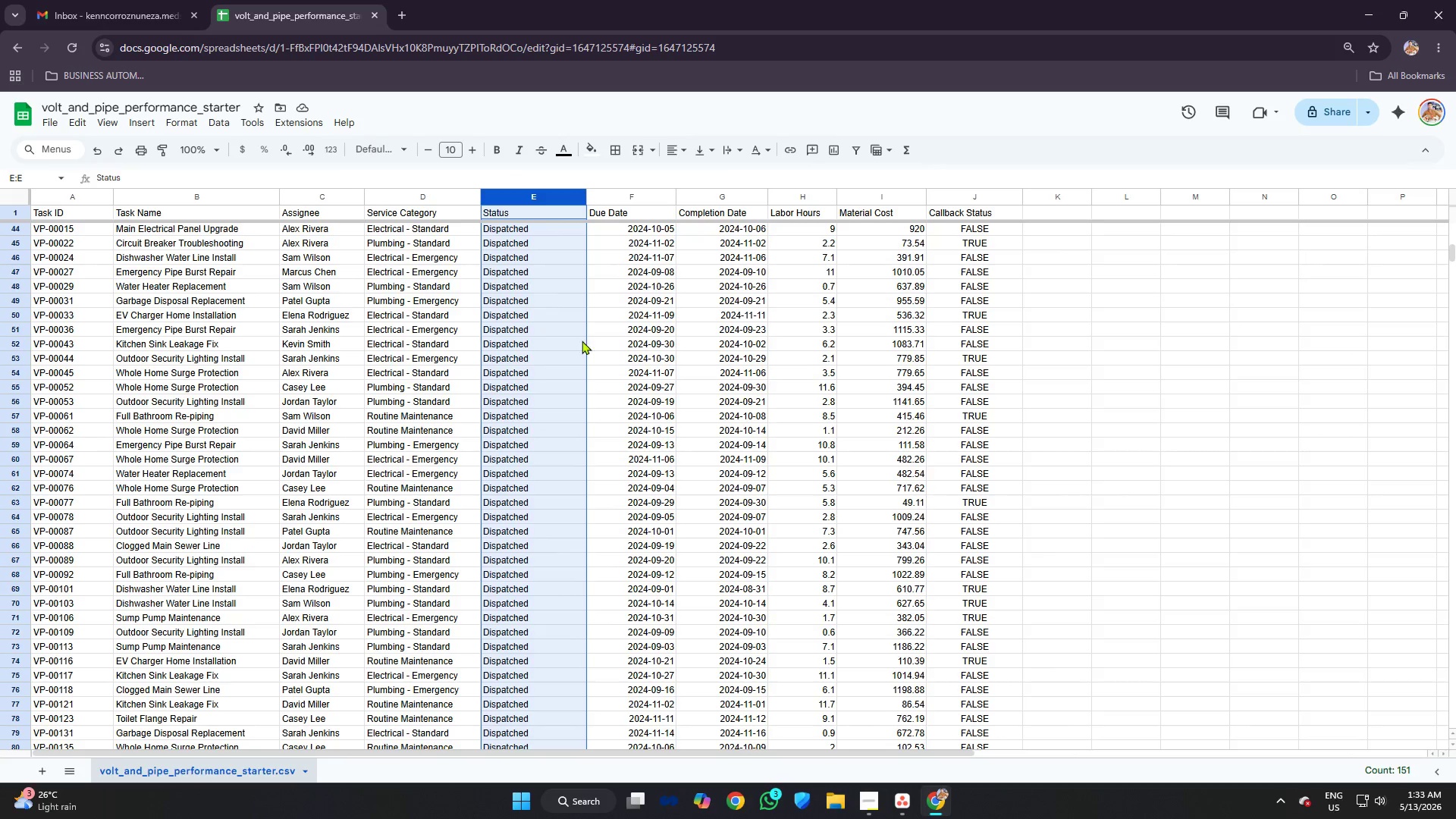 
scroll: coordinate [577, 401], scroll_direction: down, amount: 14.0
 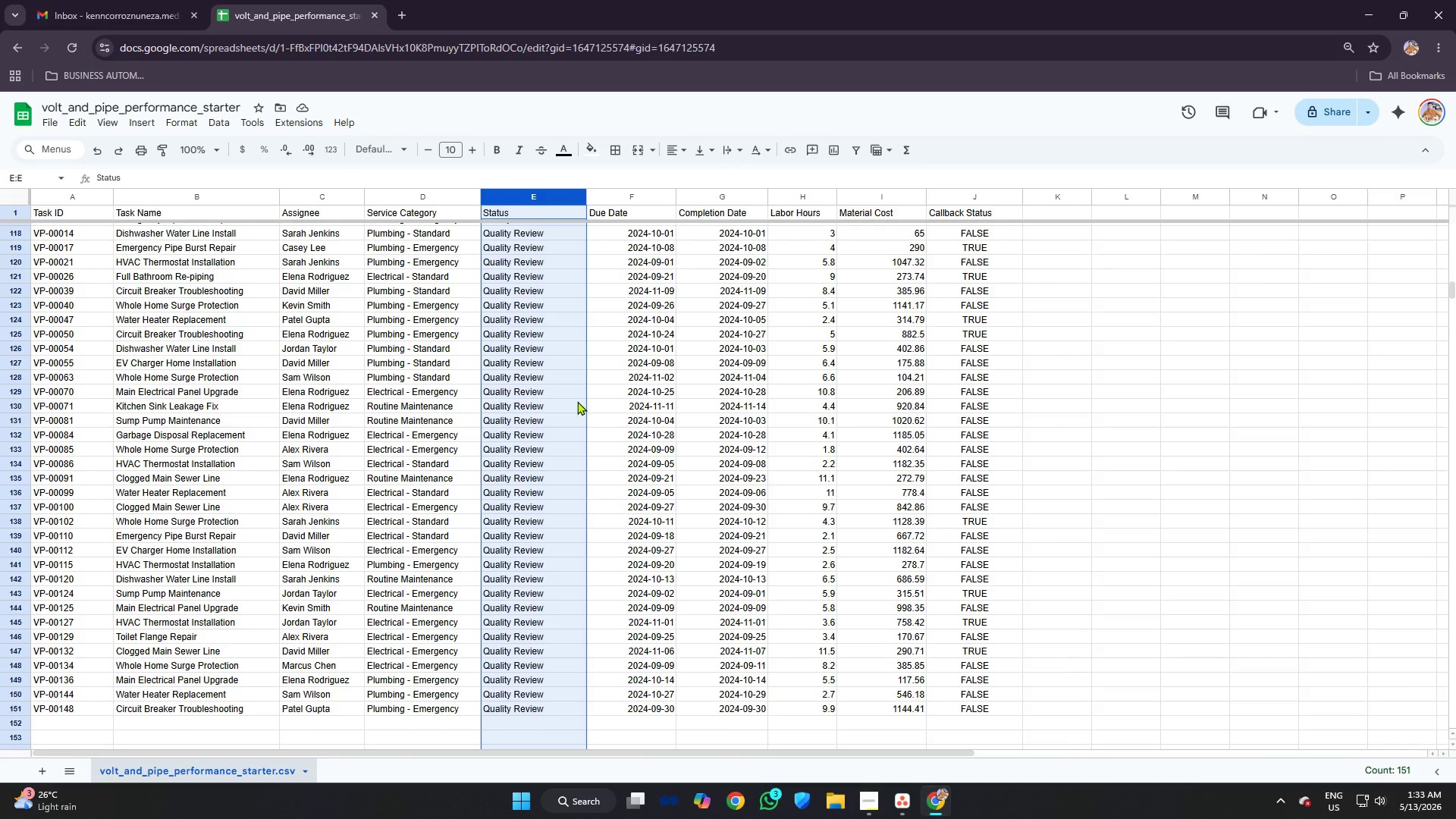 
scroll: coordinate [576, 397], scroll_direction: up, amount: 31.0
 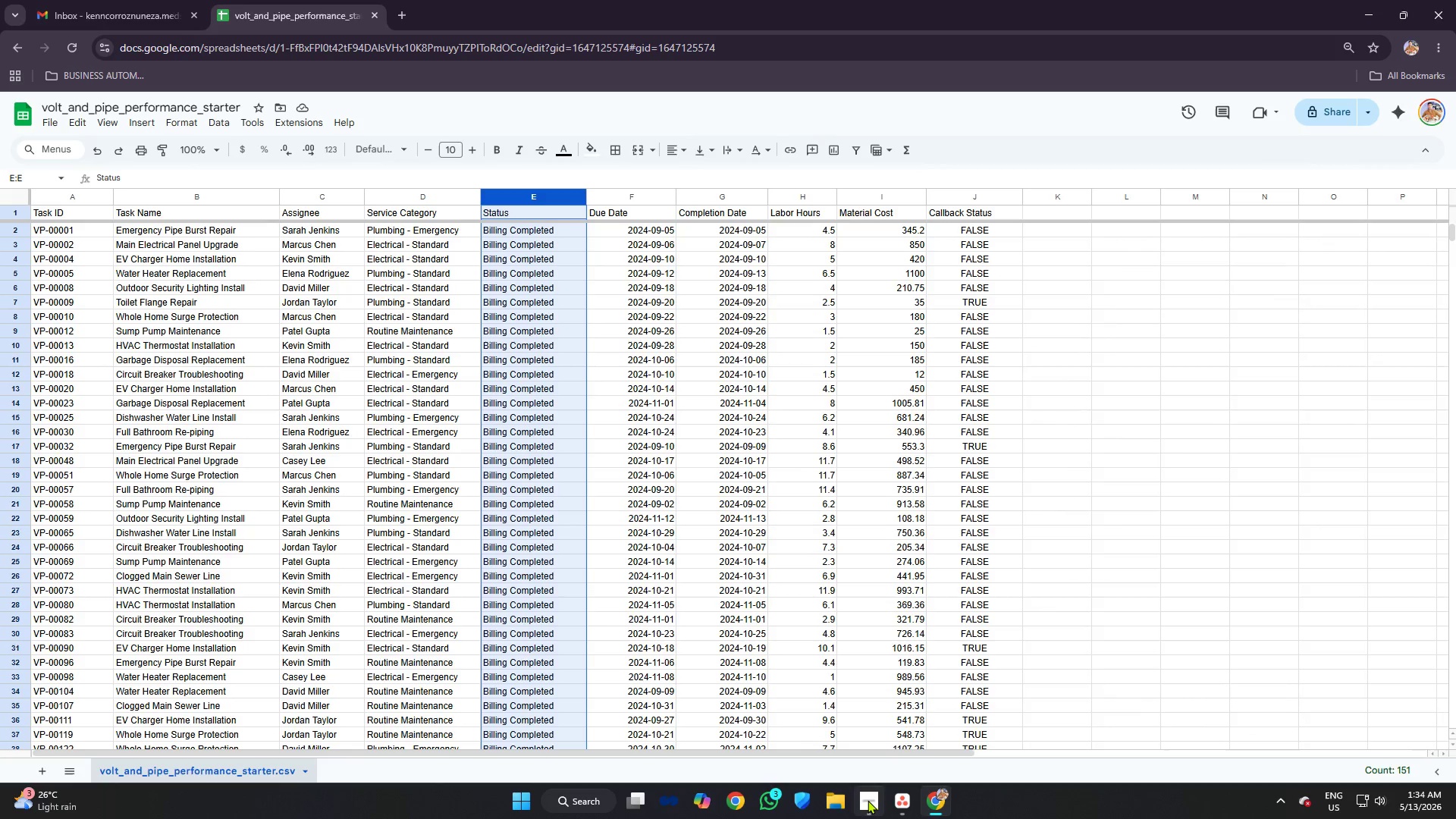 
left_click([904, 800])
 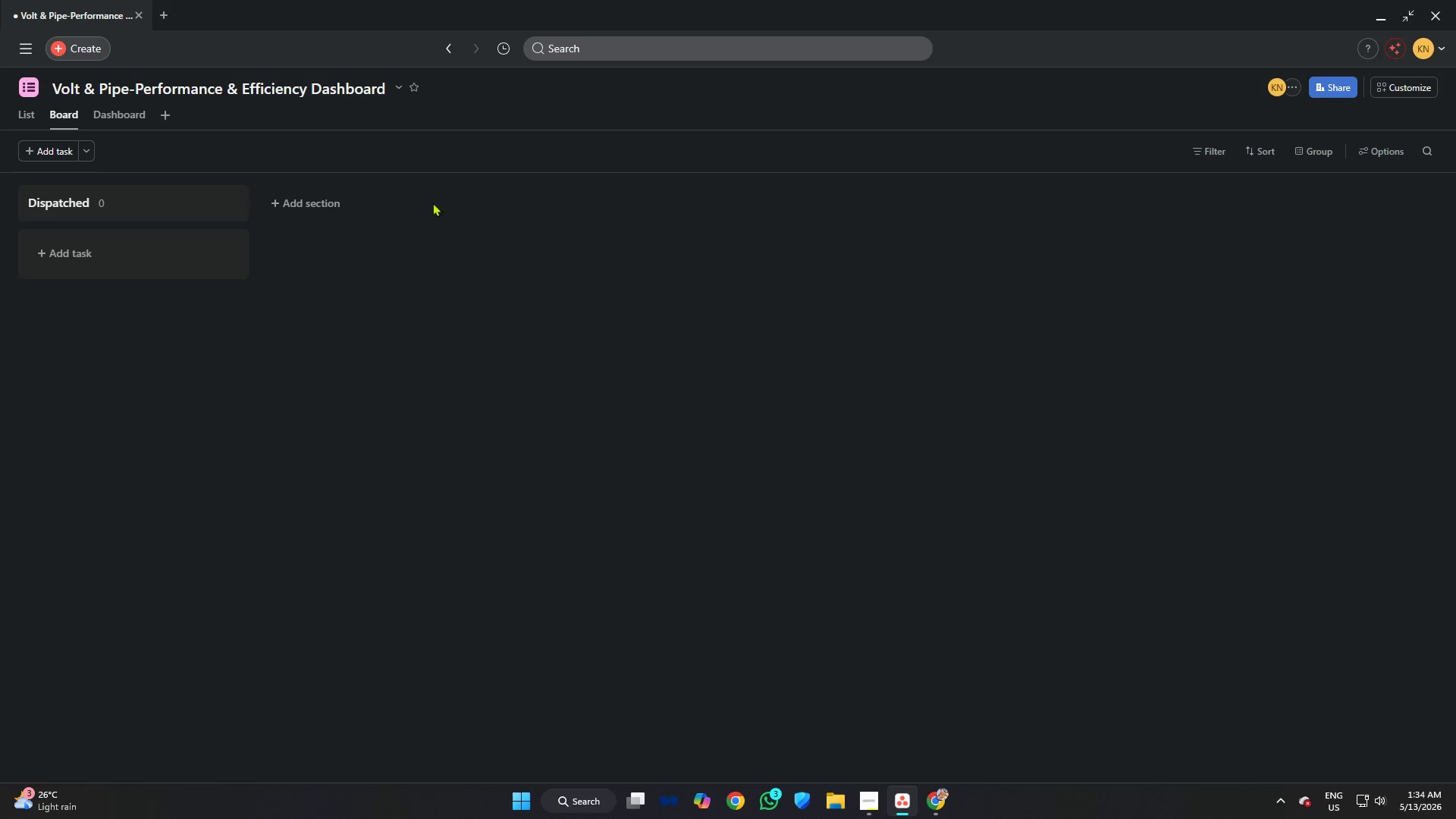 
left_click([339, 200])
 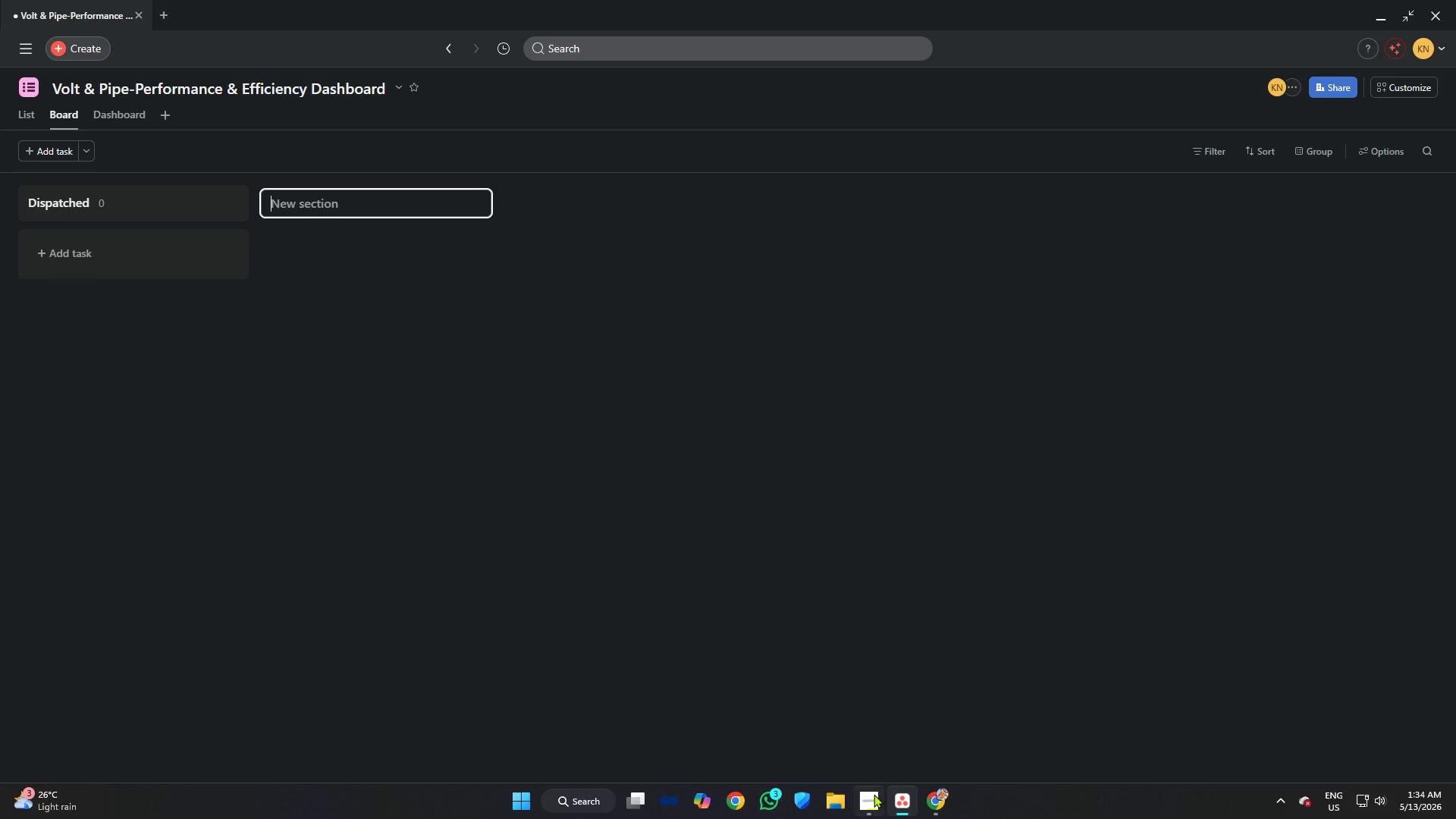 
left_click([874, 794])